 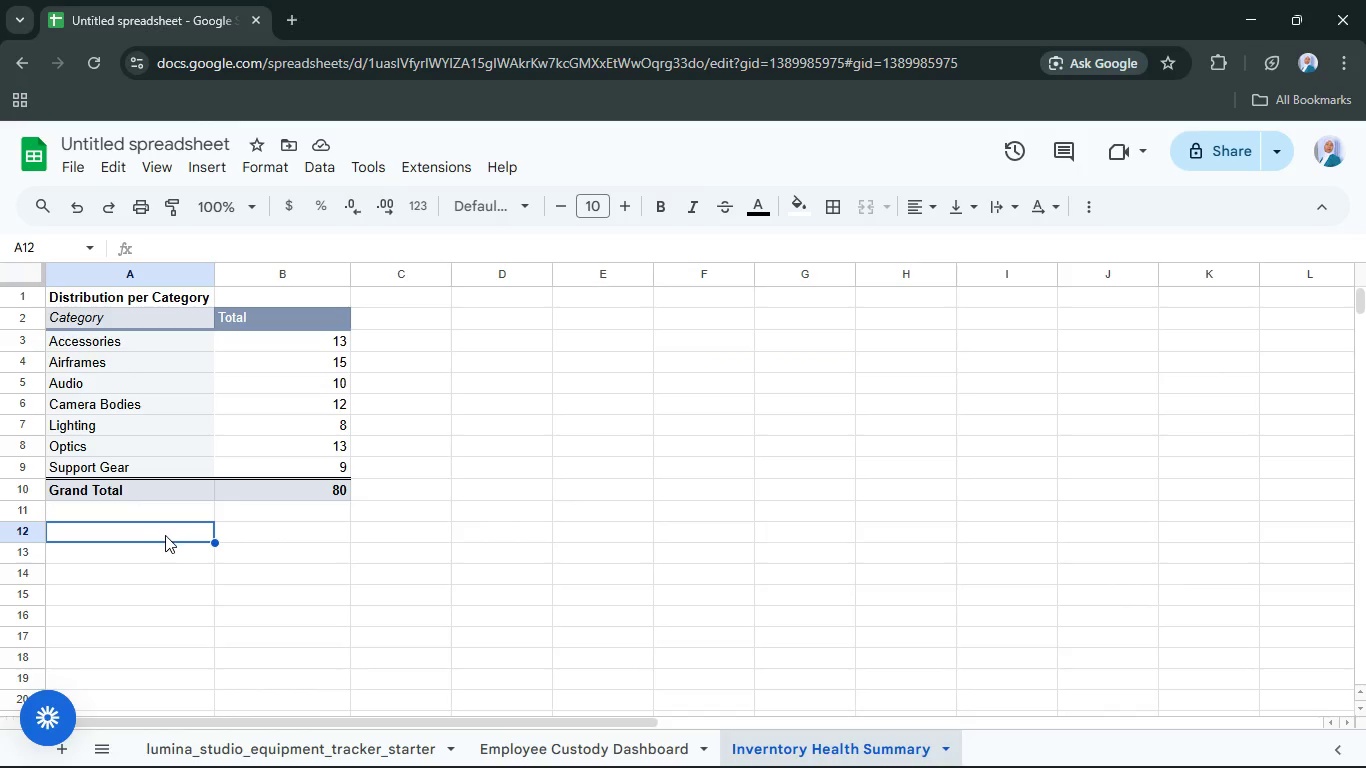 
type(Percentage pf )
key(Backspace)
key(Backspace)
key(Backspace)
type(of inve)
key(Backspace)
key(Backspace)
key(Backspace)
key(Backspace)
type(Inventory)
 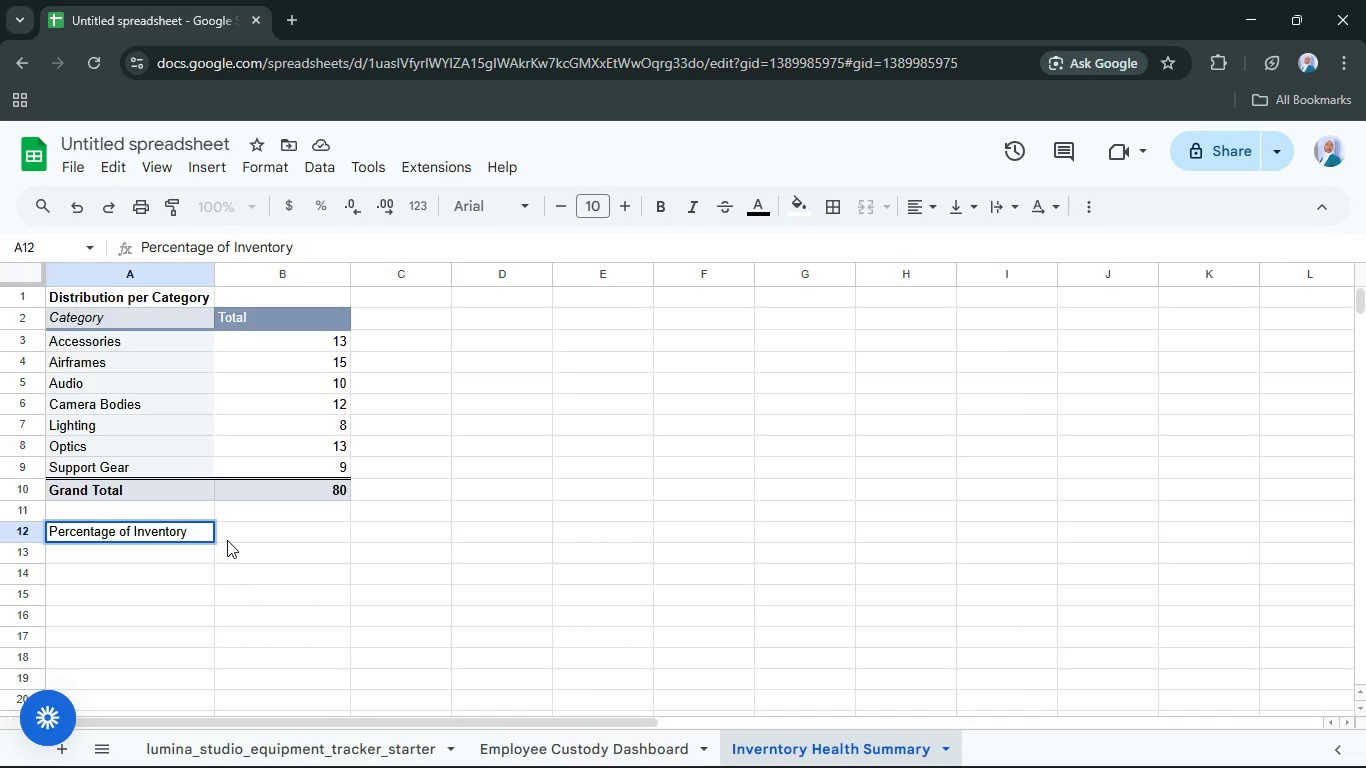 
key(Enter)
 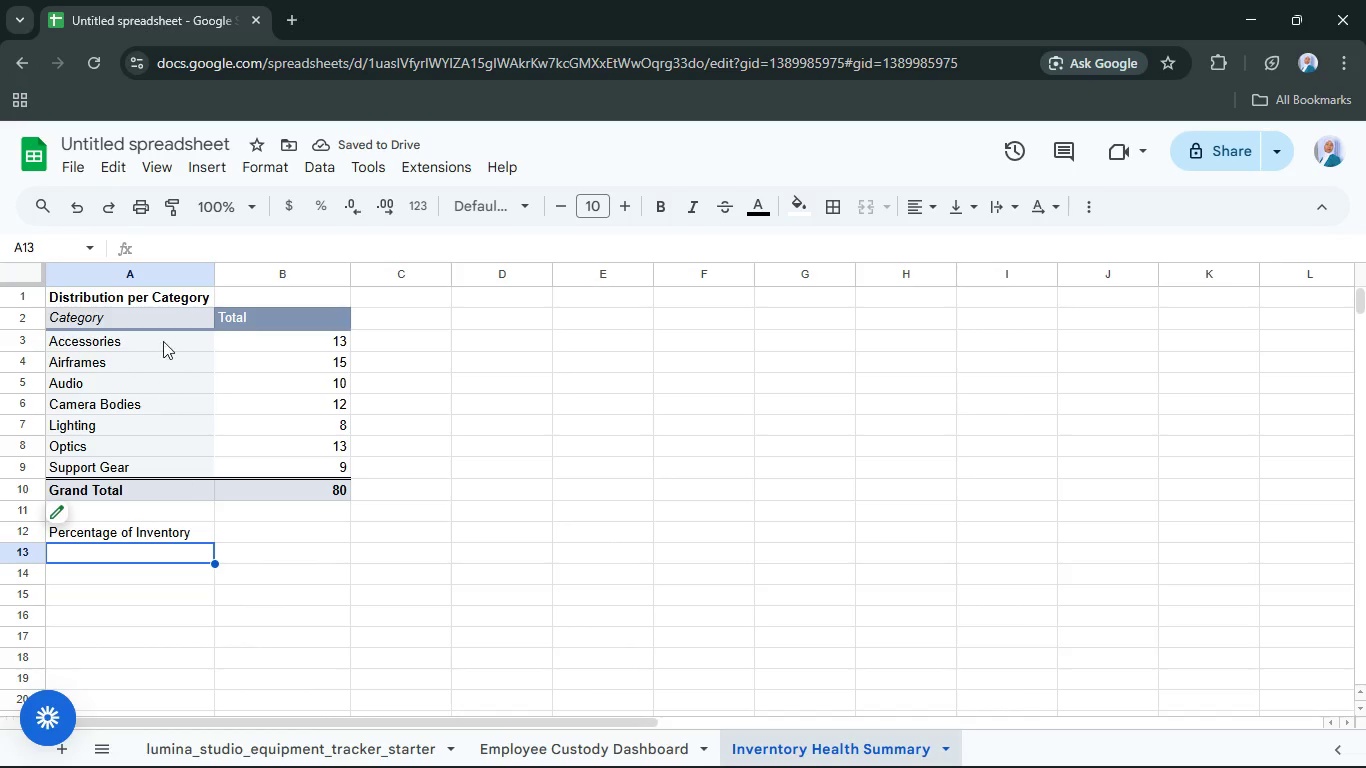 
right_click([124, 312])
 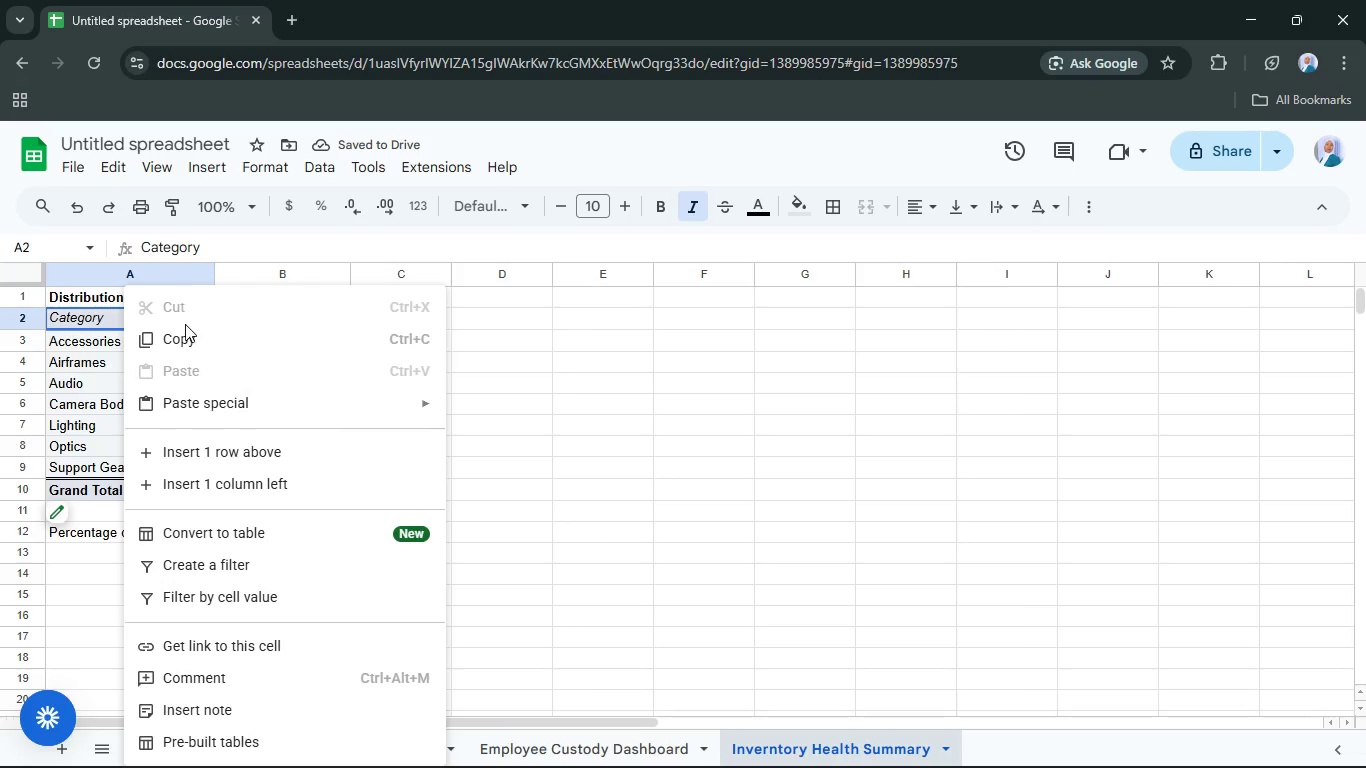 
left_click([182, 338])
 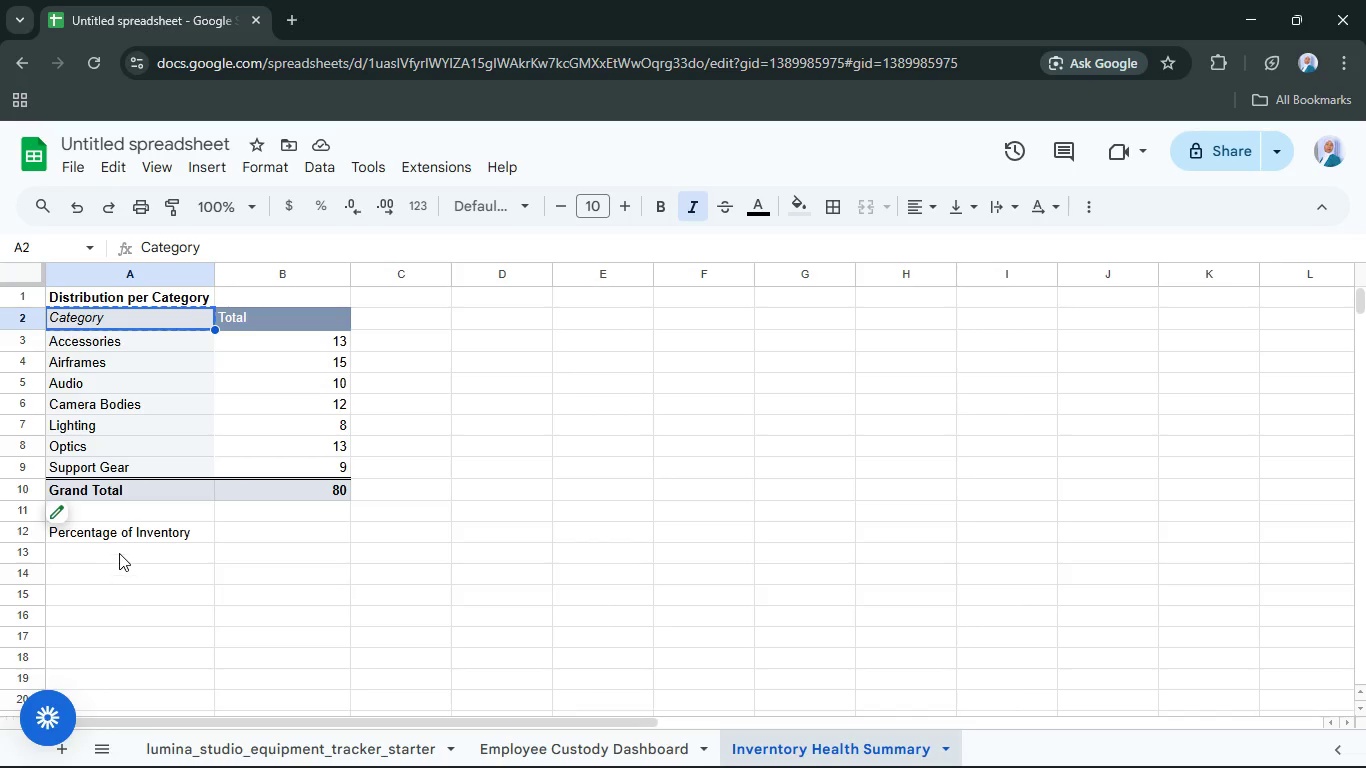 
left_click([121, 543])
 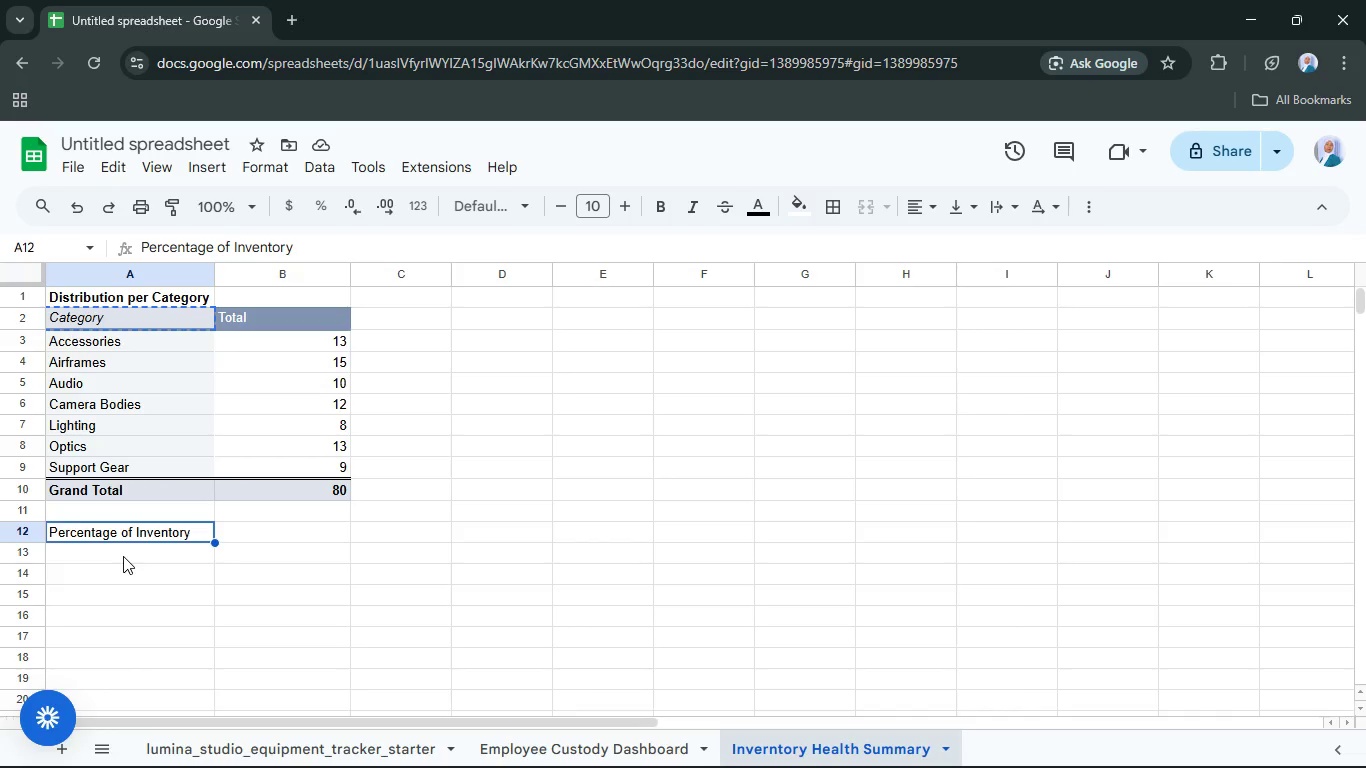 
left_click([123, 556])
 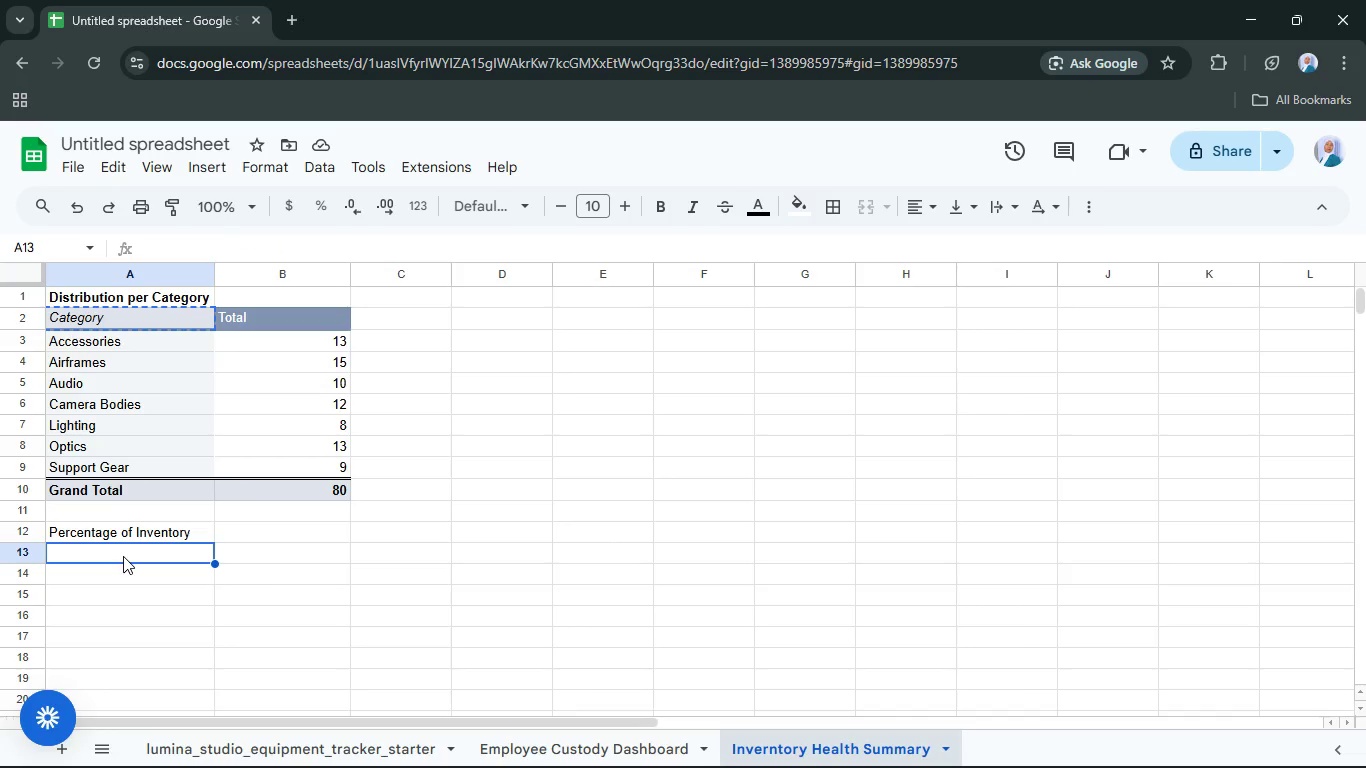 
right_click([123, 556])
 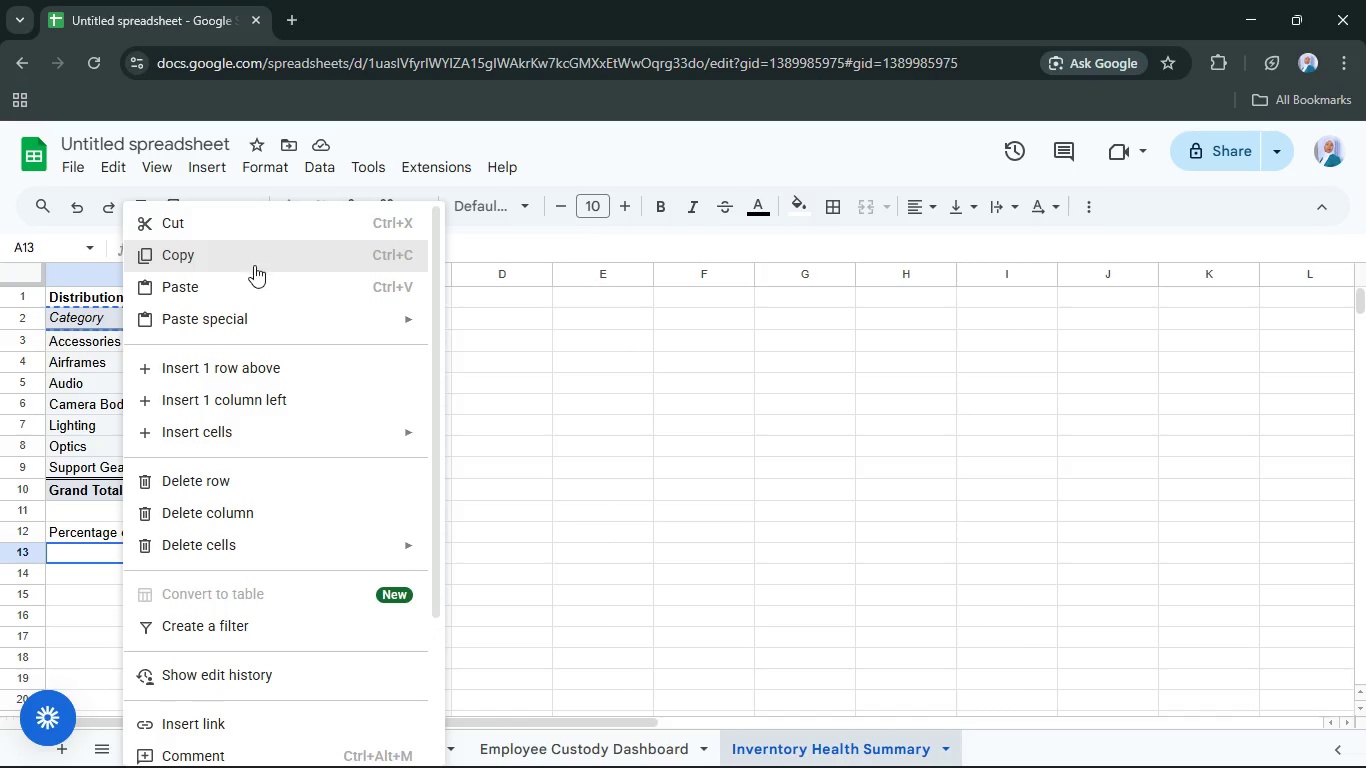 
left_click([245, 293])
 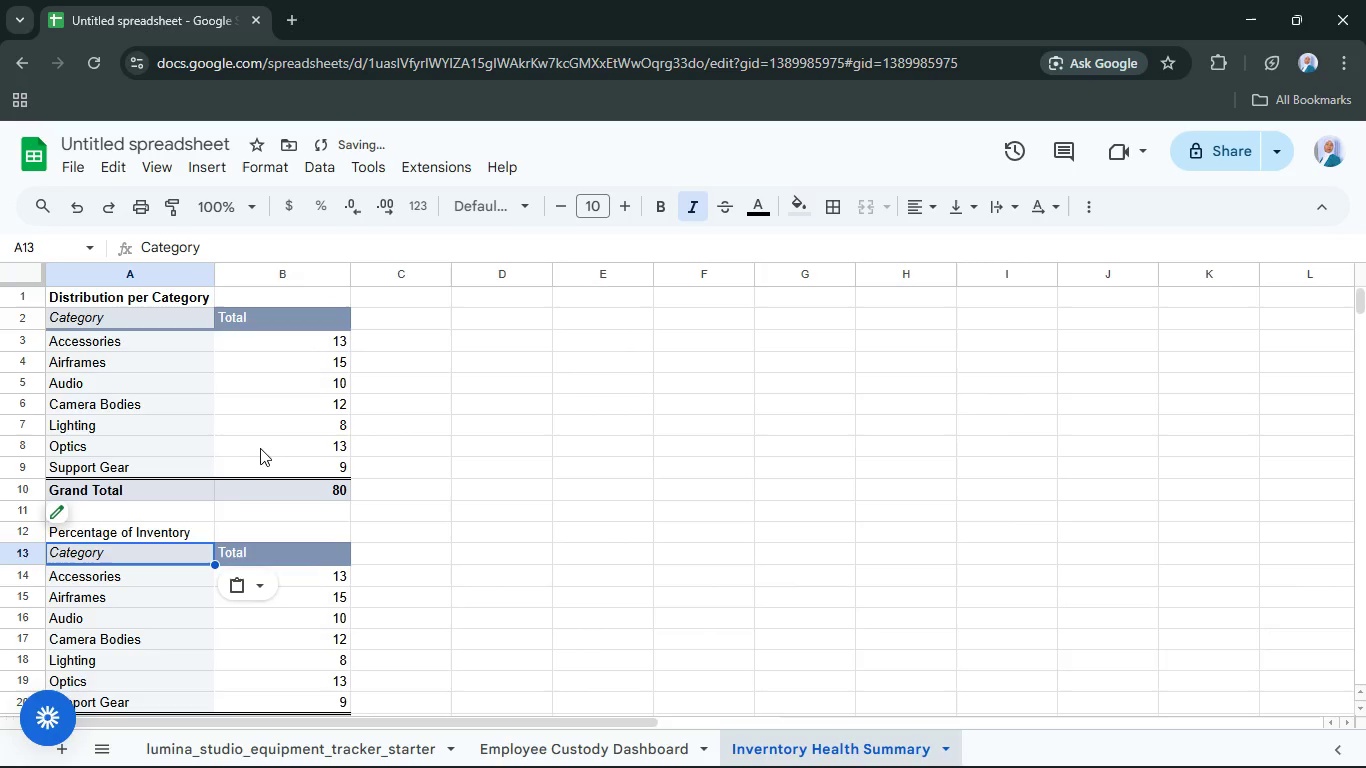 
scroll: coordinate [252, 452], scroll_direction: down, amount: 1.0
 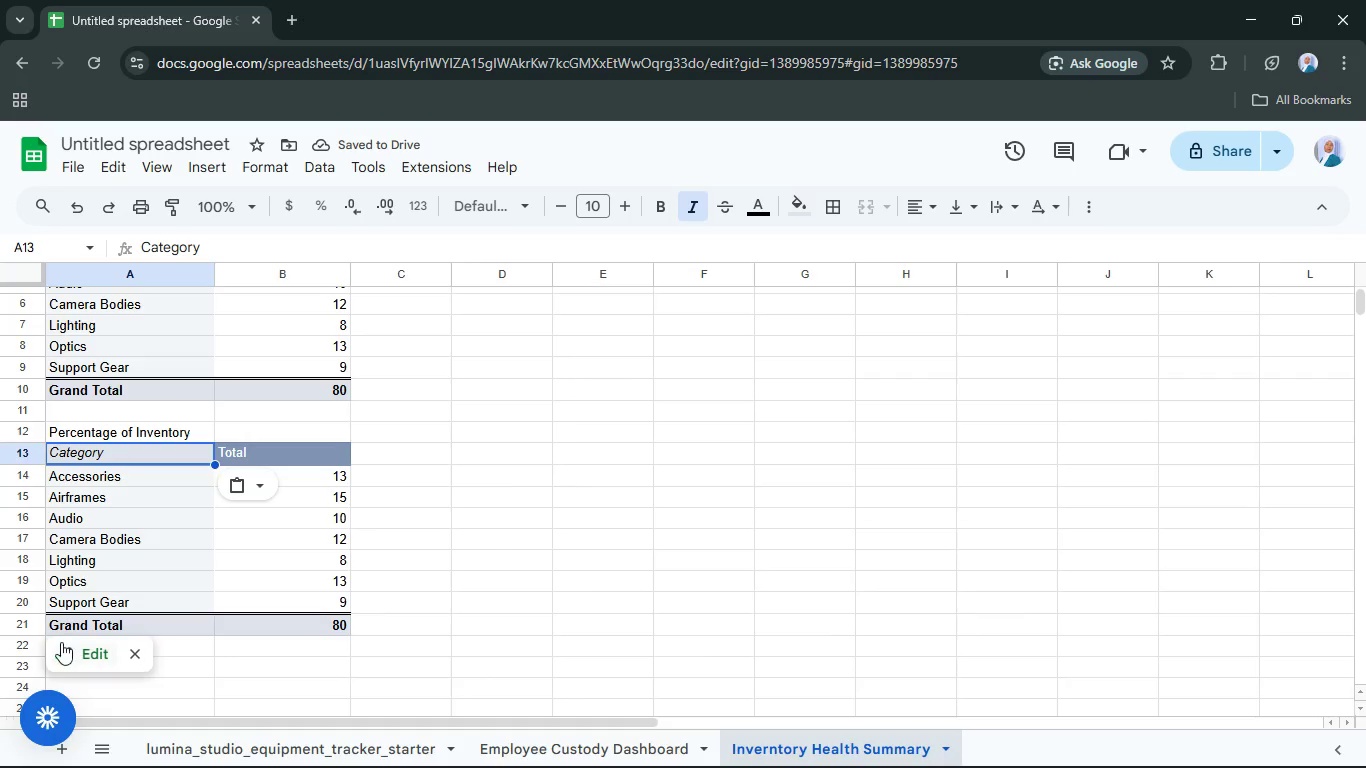 
left_click([73, 650])
 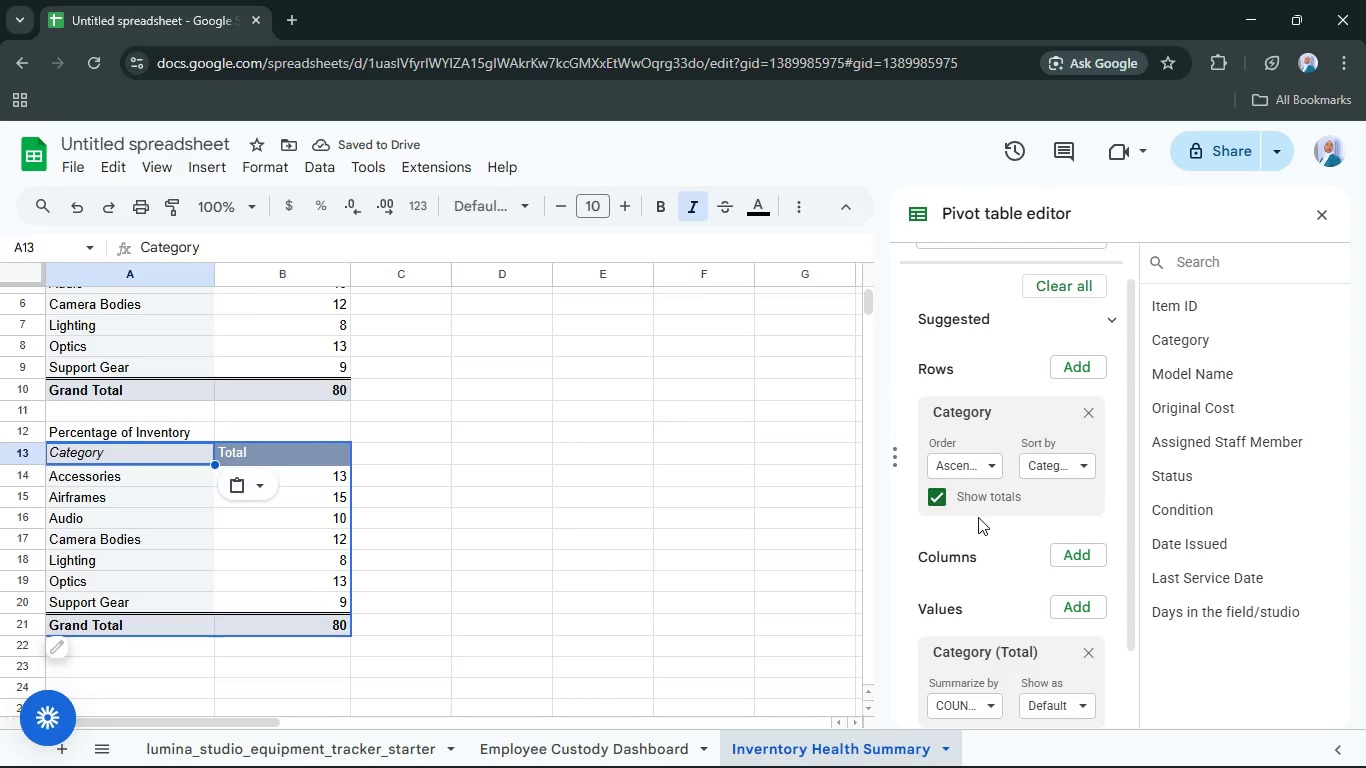 
scroll: coordinate [985, 524], scroll_direction: down, amount: 1.0
 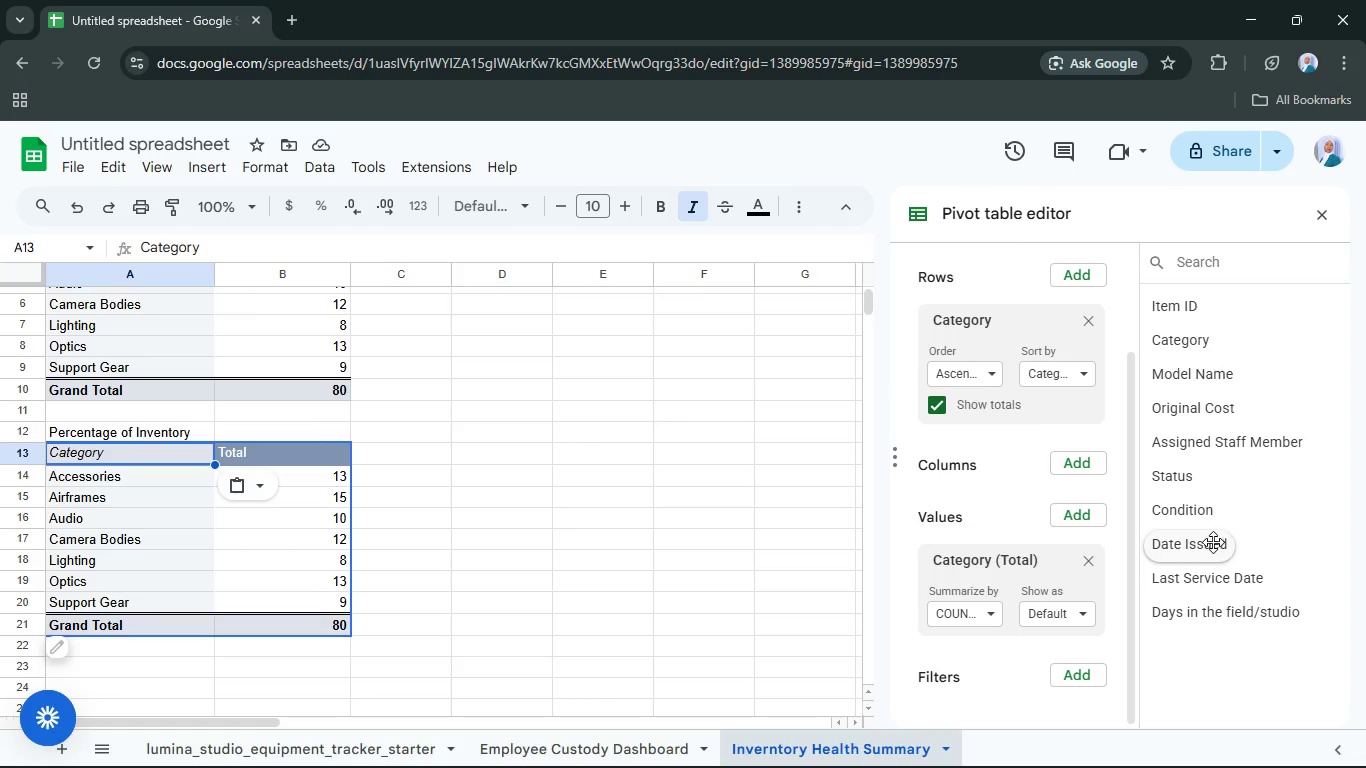 
mouse_move([1180, 521])
 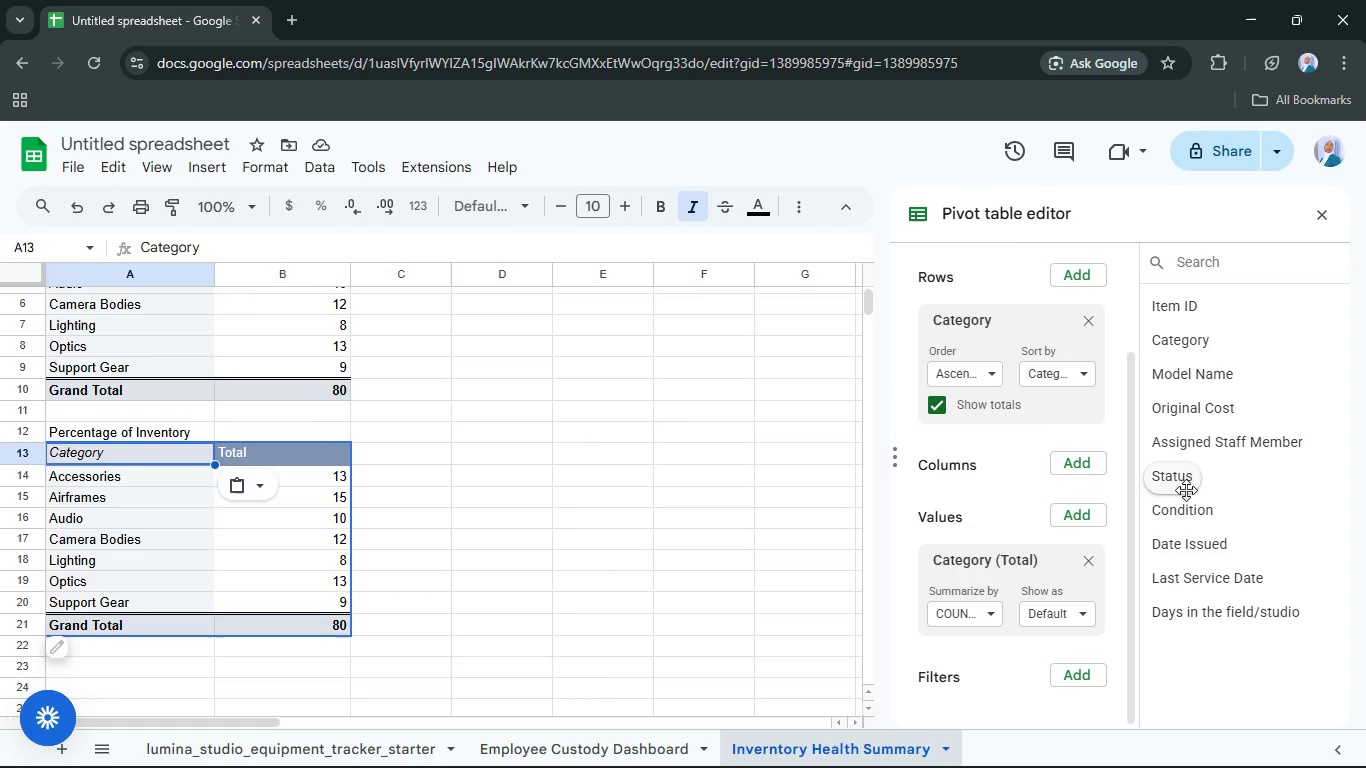 
left_click_drag(start_coordinate=[1184, 480], to_coordinate=[1231, 490])
 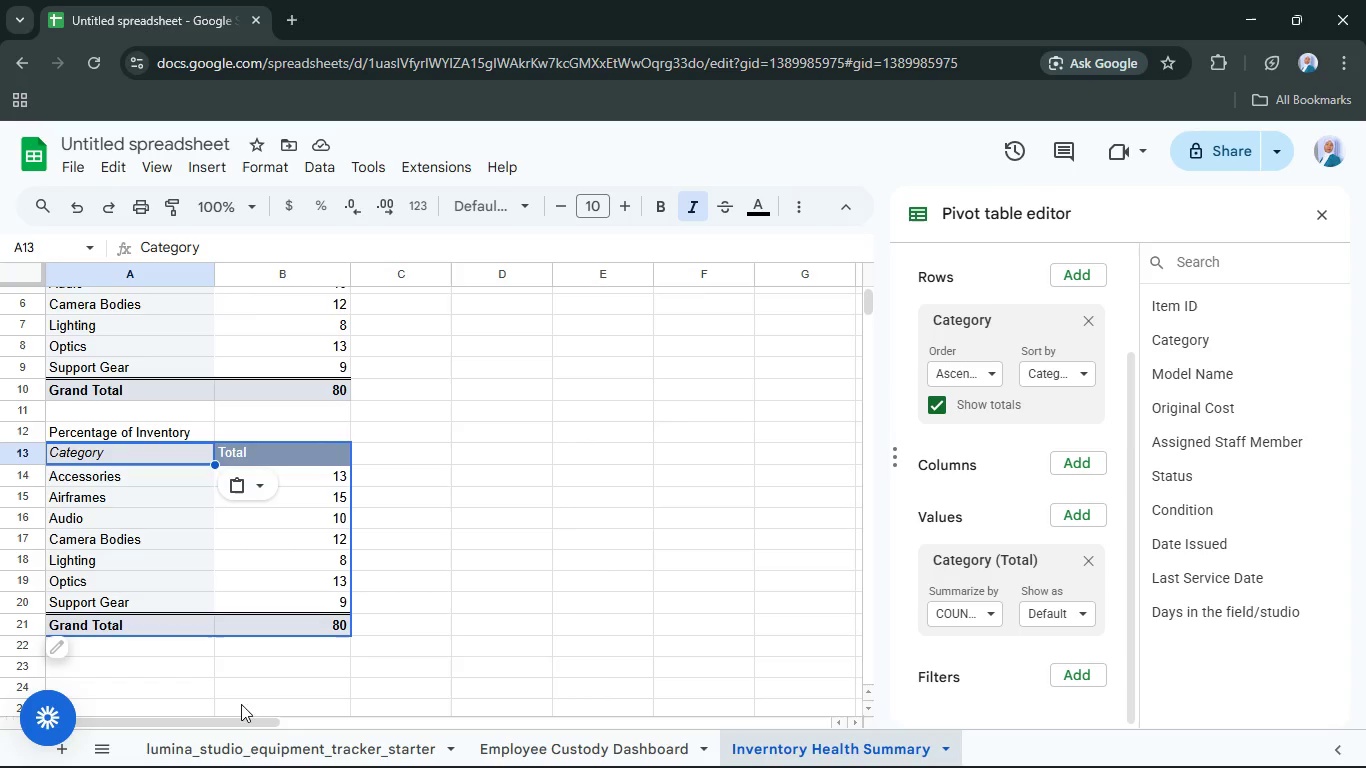 
left_click([230, 753])
 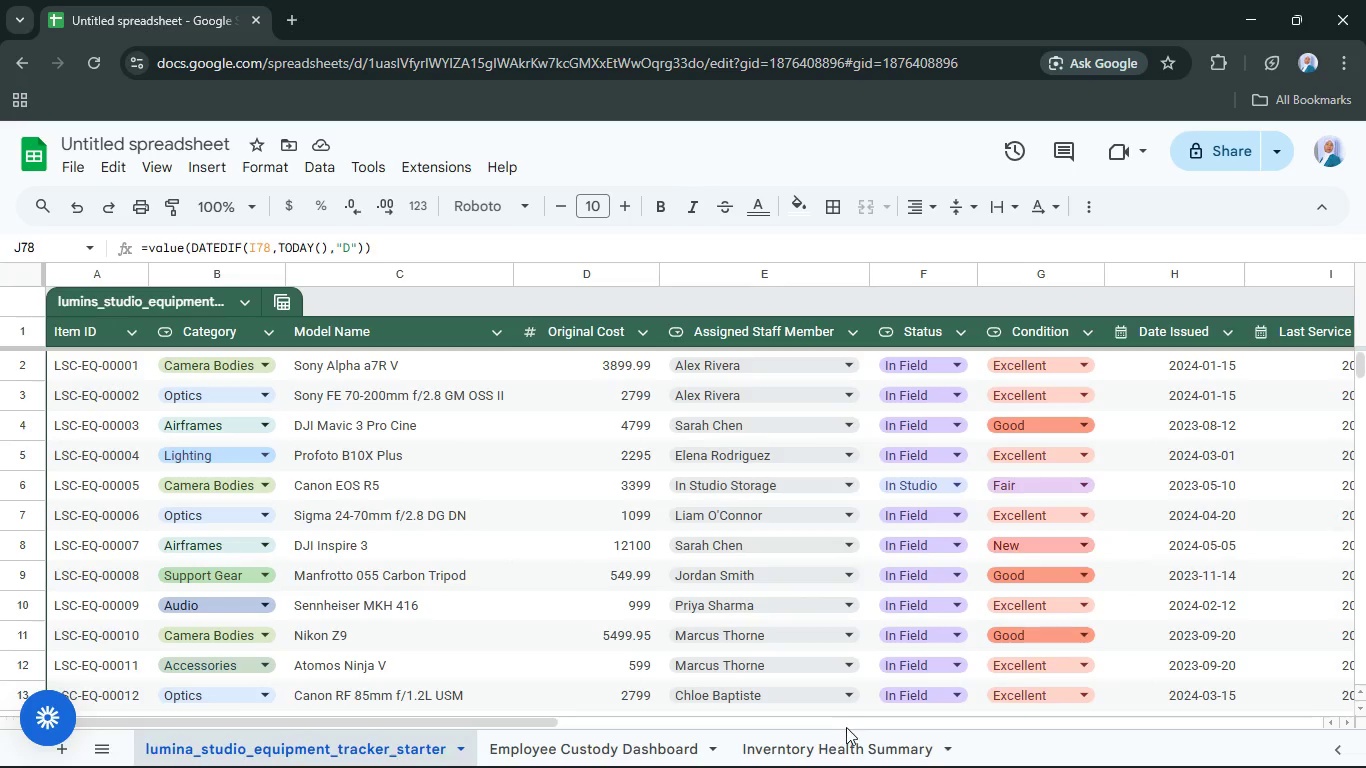 
left_click([840, 742])
 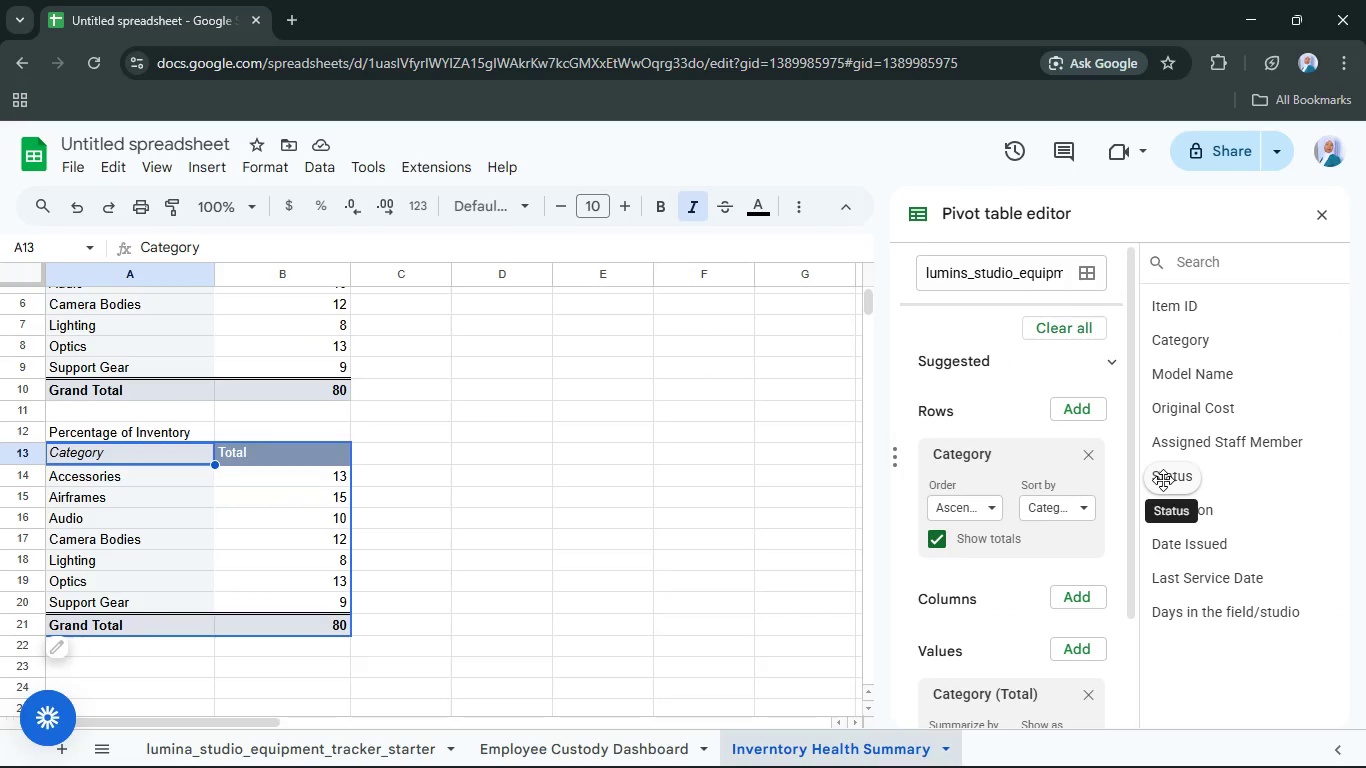 
left_click_drag(start_coordinate=[1163, 482], to_coordinate=[969, 474])
 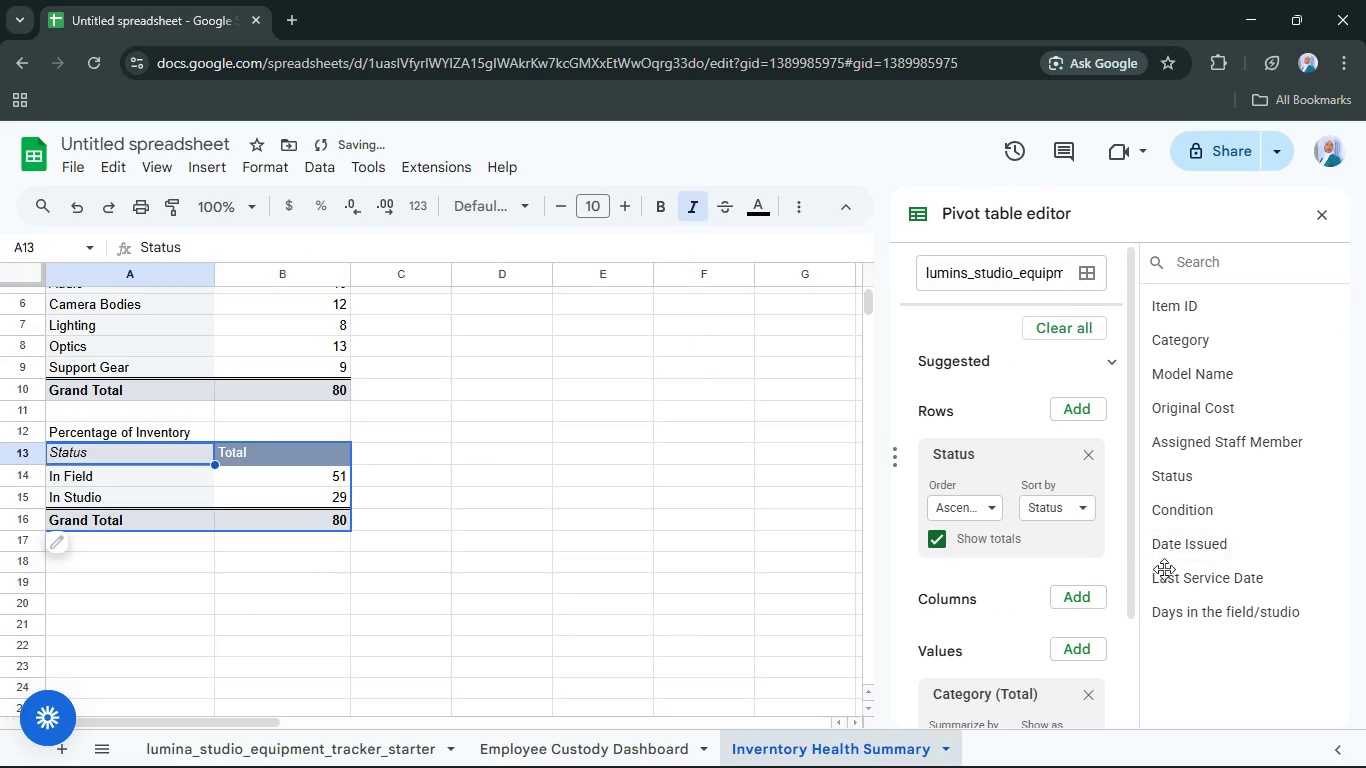 
scroll: coordinate [1024, 572], scroll_direction: down, amount: 2.0
 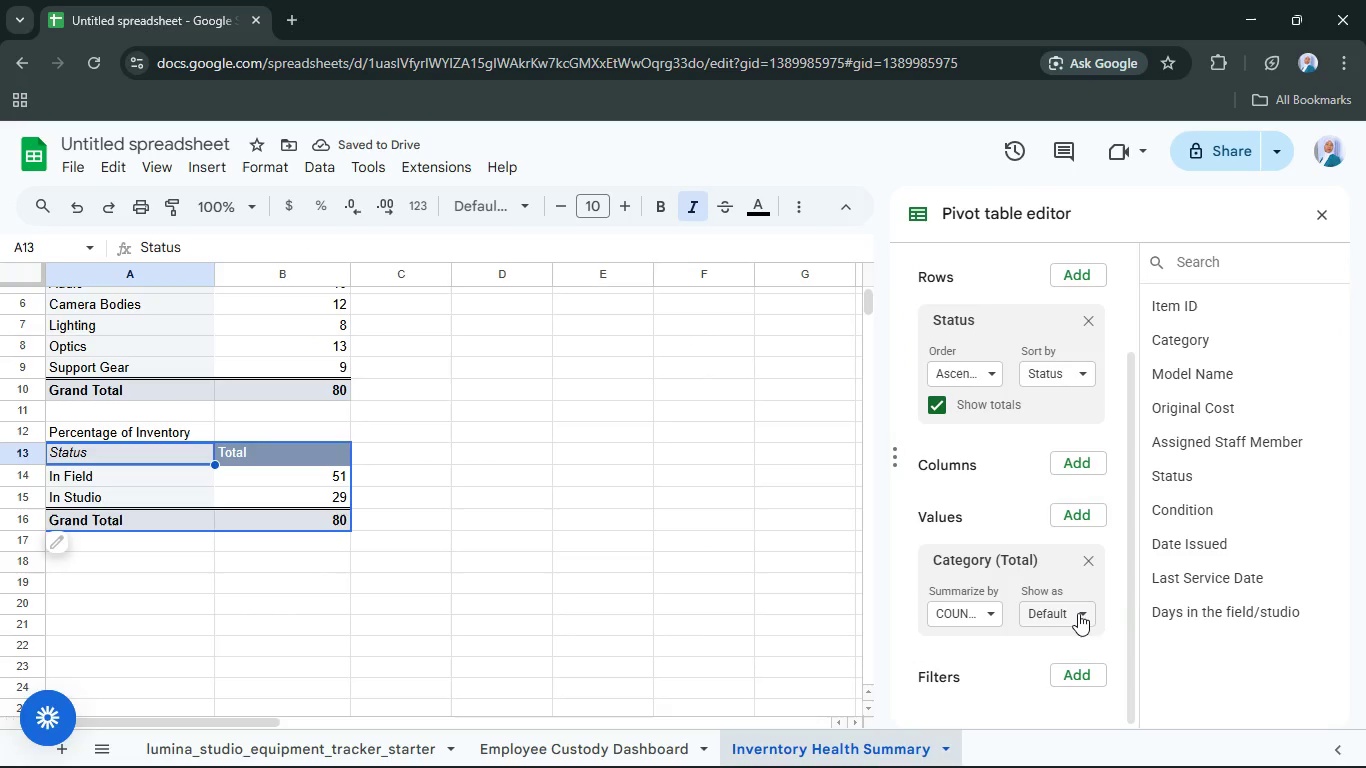 
left_click([1078, 613])
 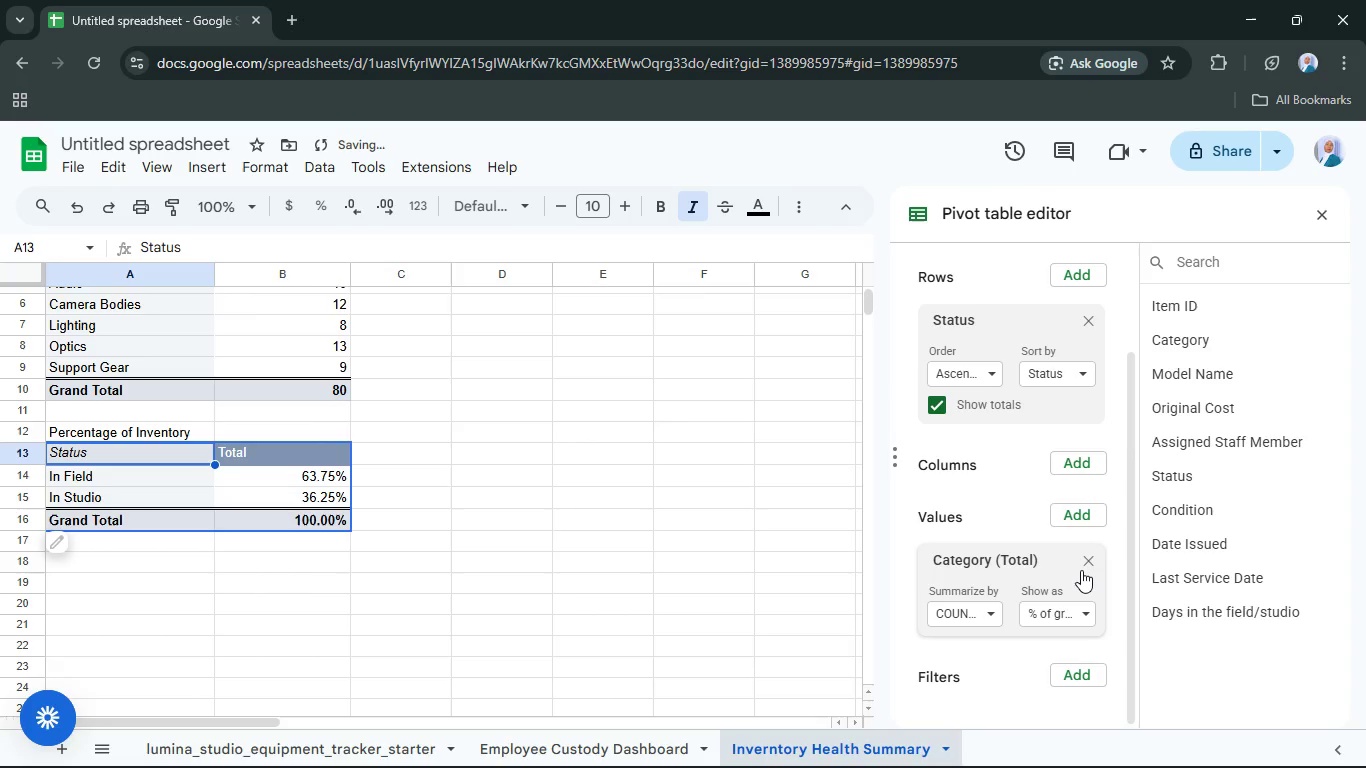 
left_click([427, 533])
 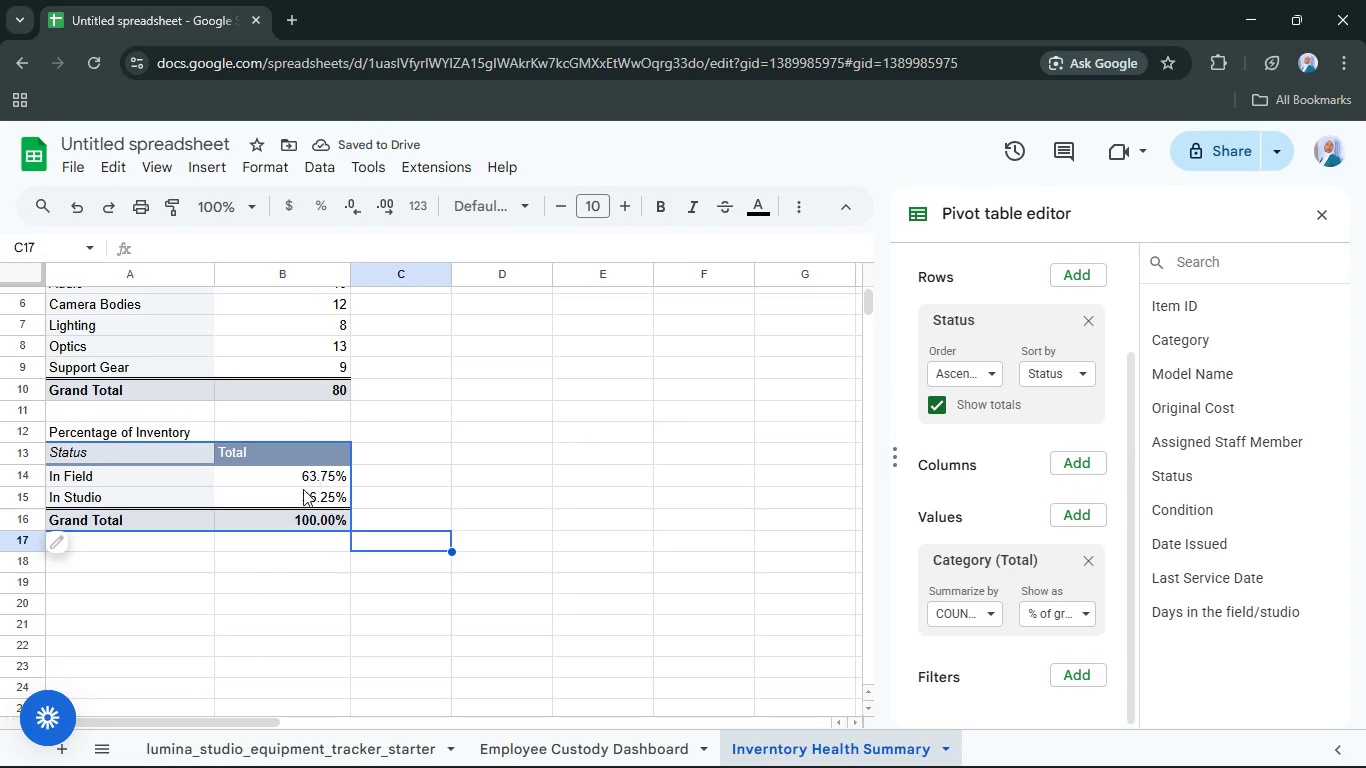 
left_click([289, 542])
 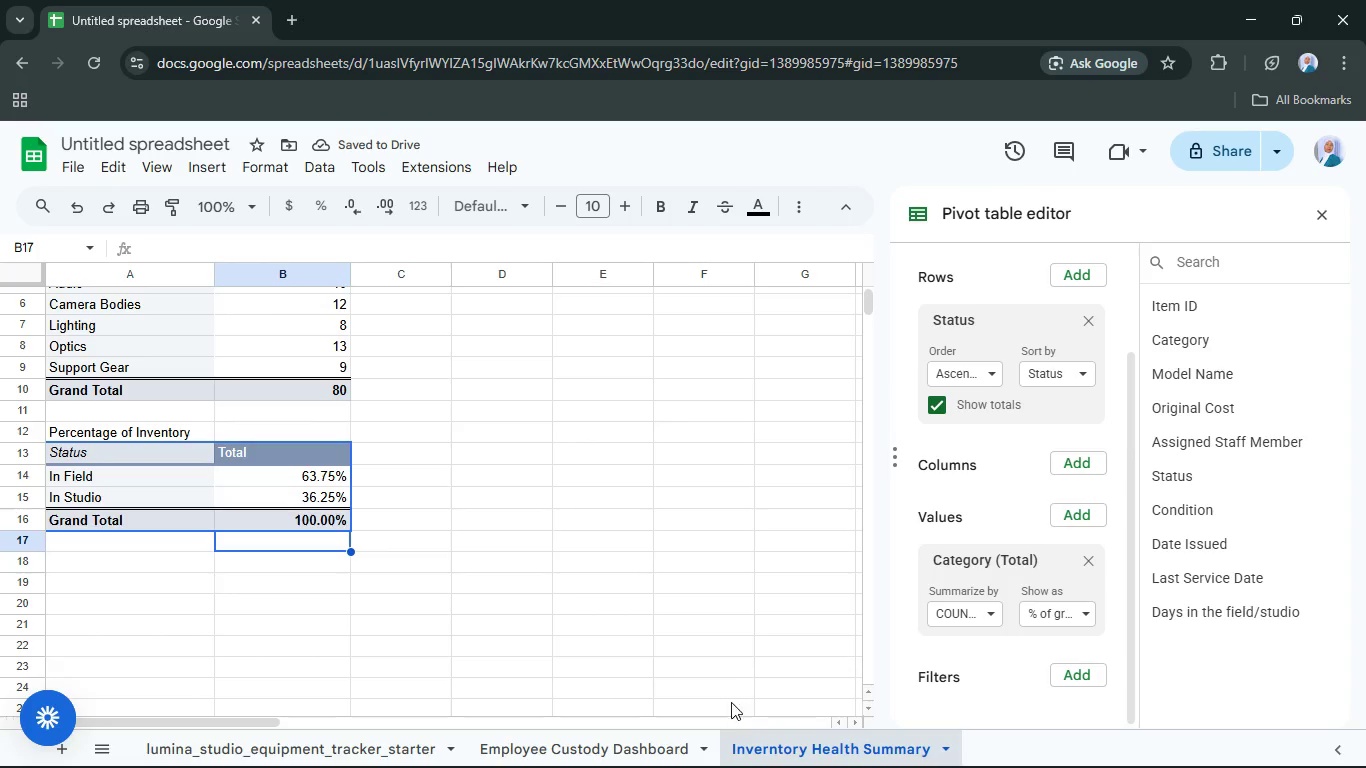 
scroll: coordinate [726, 666], scroll_direction: down, amount: 2.0
 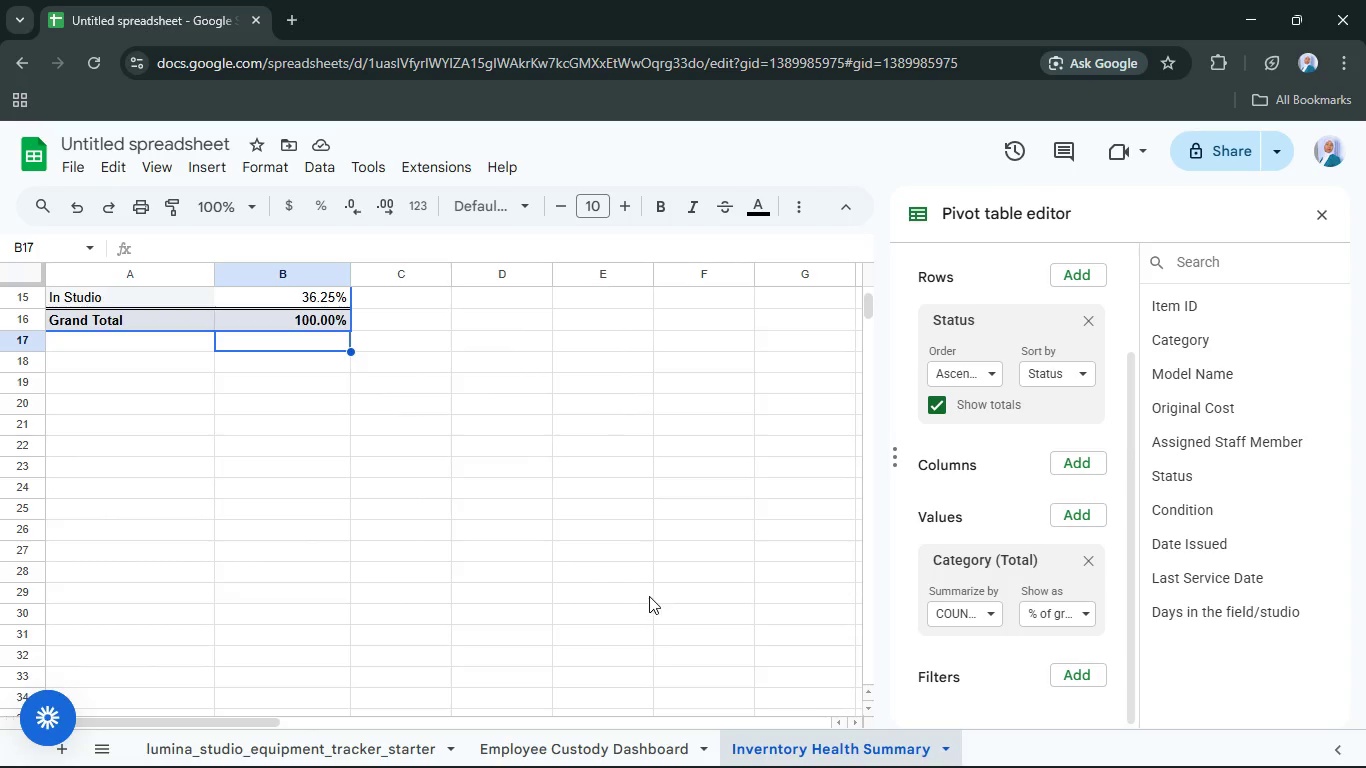 
scroll: coordinate [649, 591], scroll_direction: up, amount: 3.0
 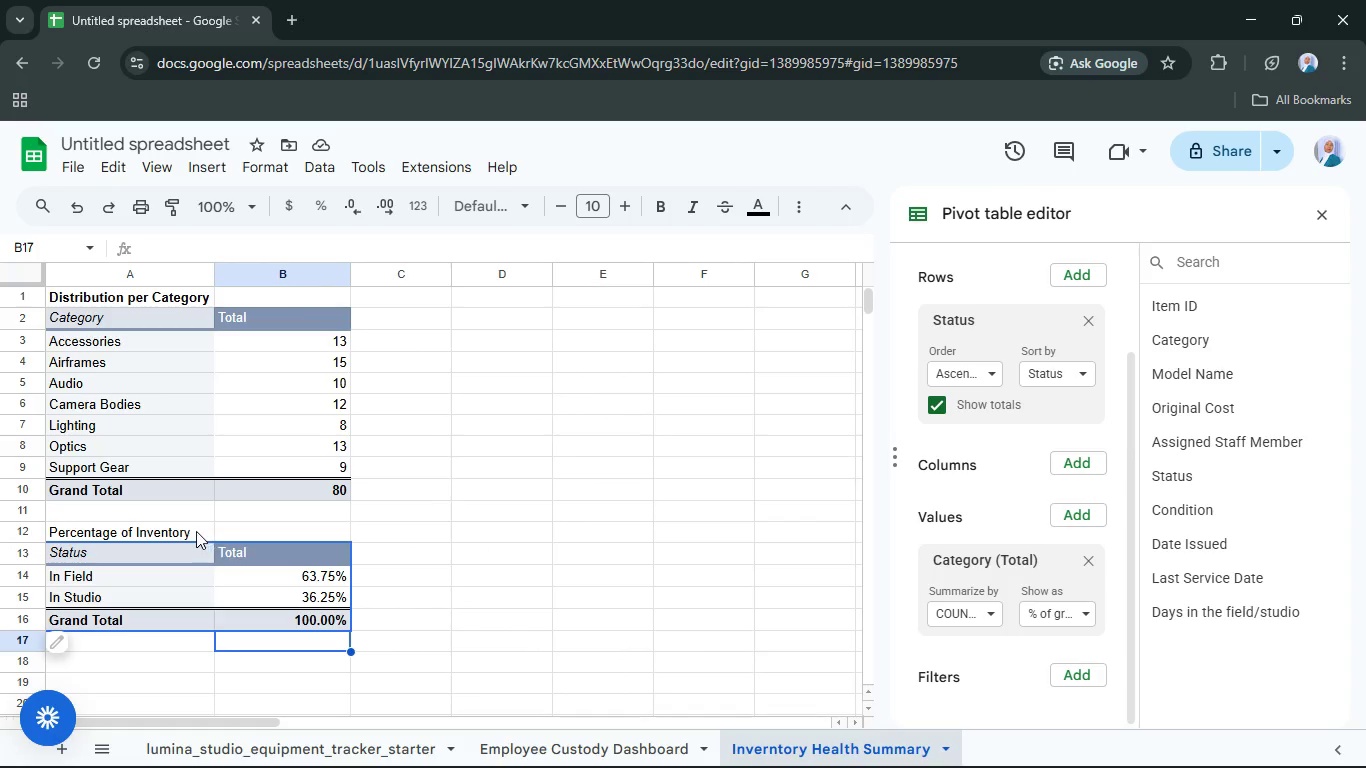 
left_click([196, 531])
 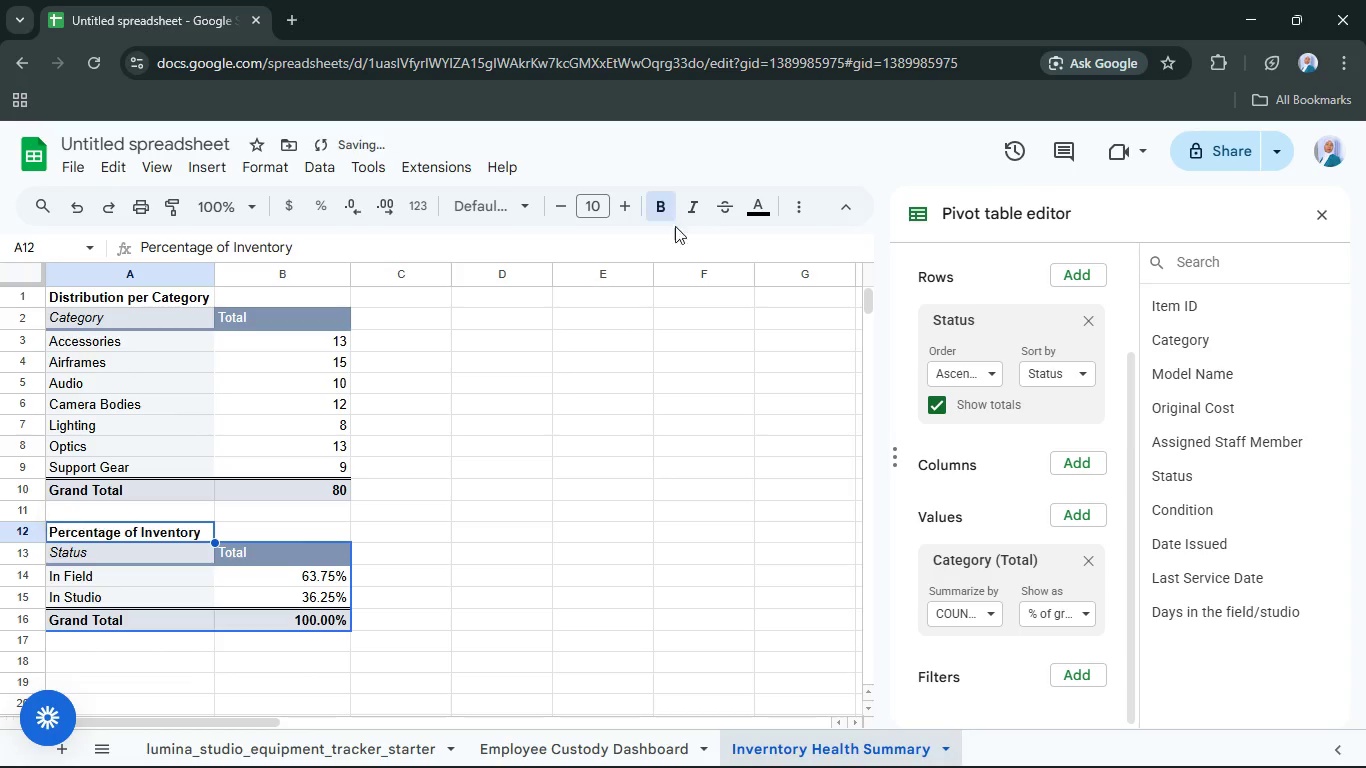 
left_click([556, 462])
 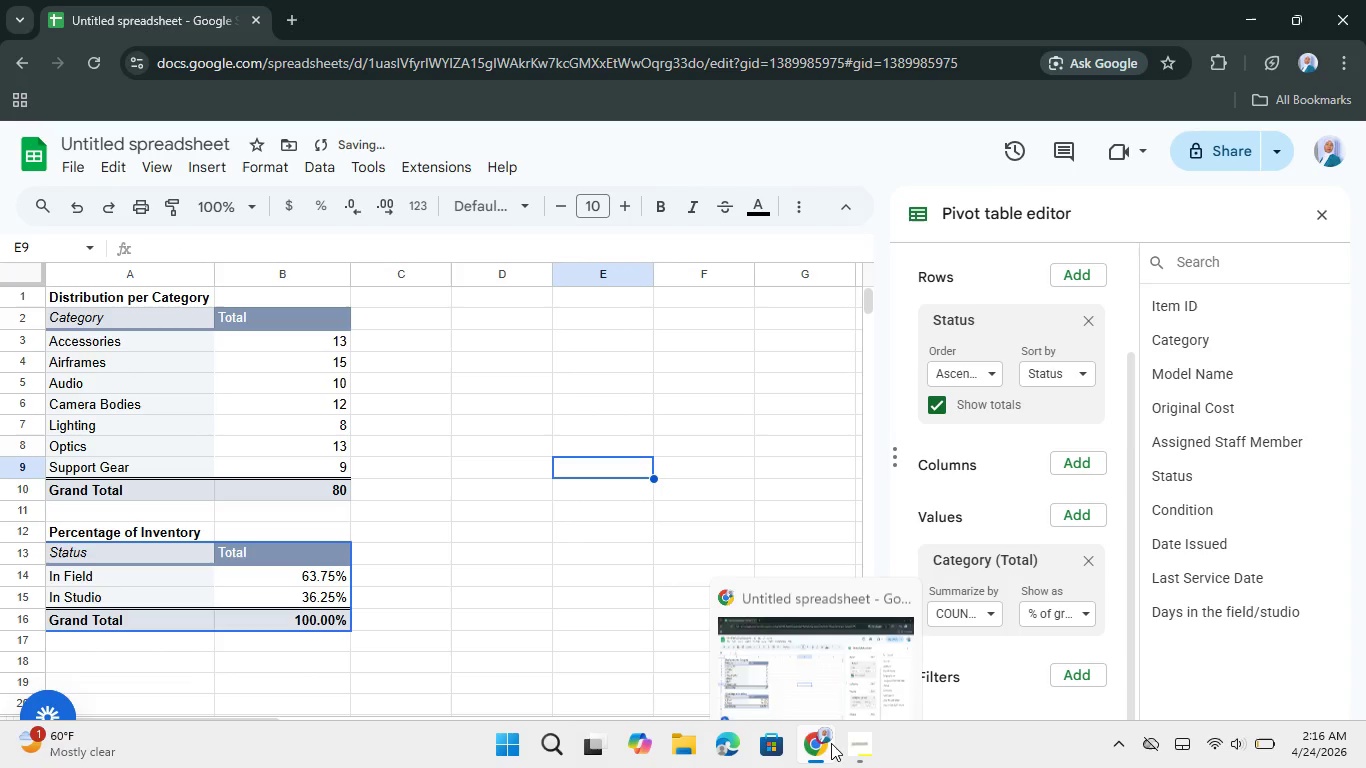 
left_click([853, 731])